 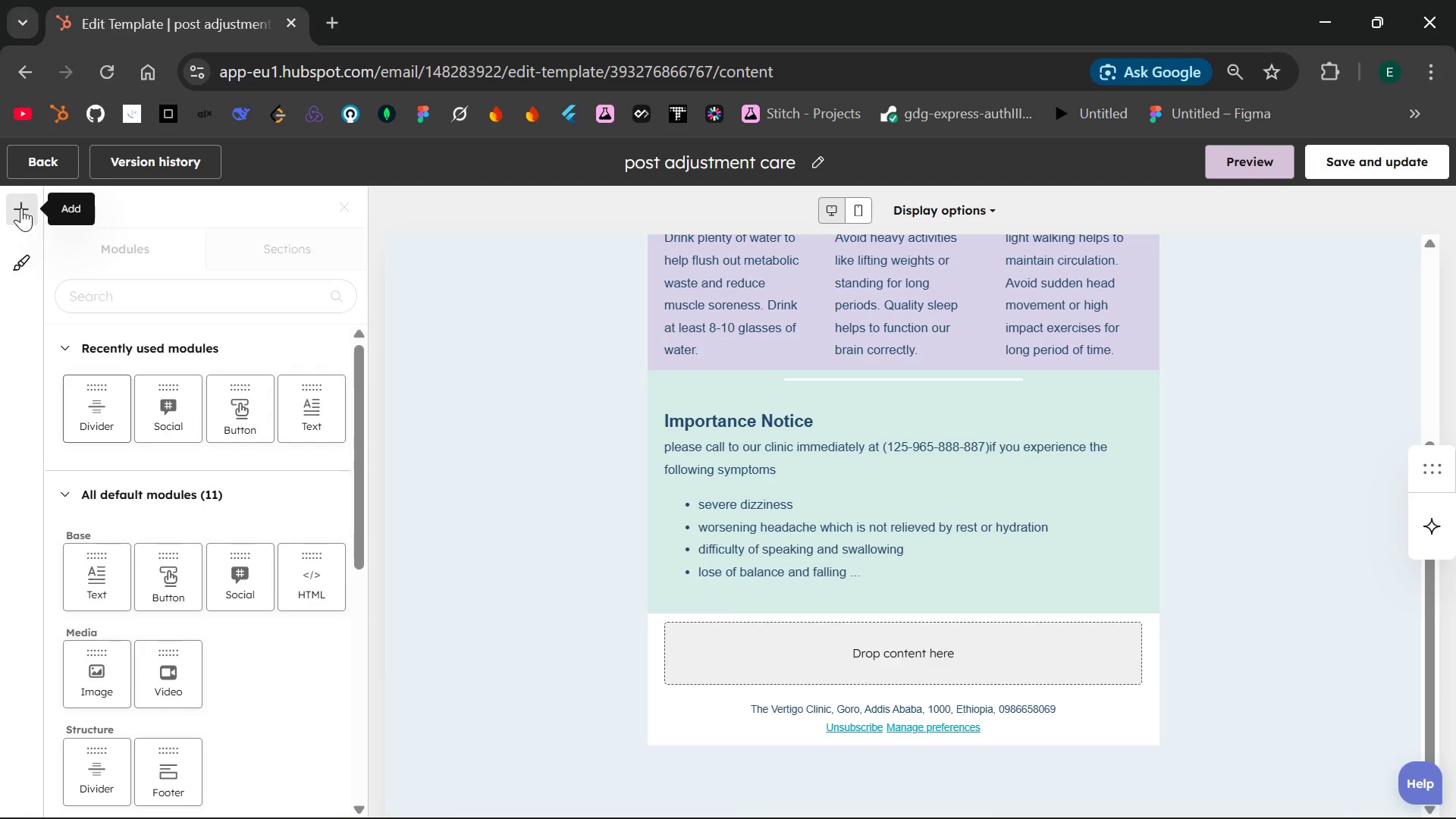 
left_click_drag(start_coordinate=[235, 422], to_coordinate=[888, 667])
 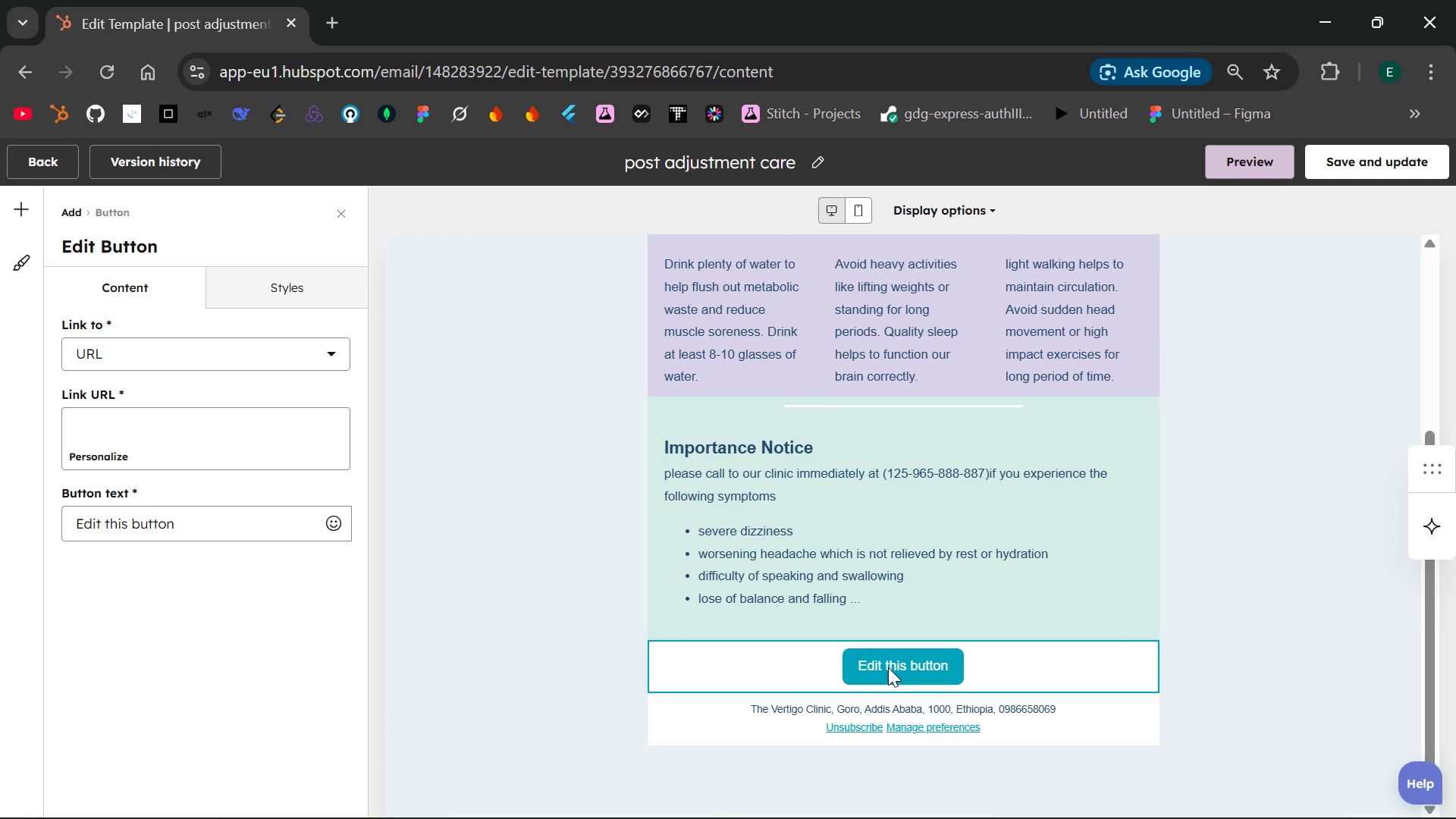 
wait(5.81)
 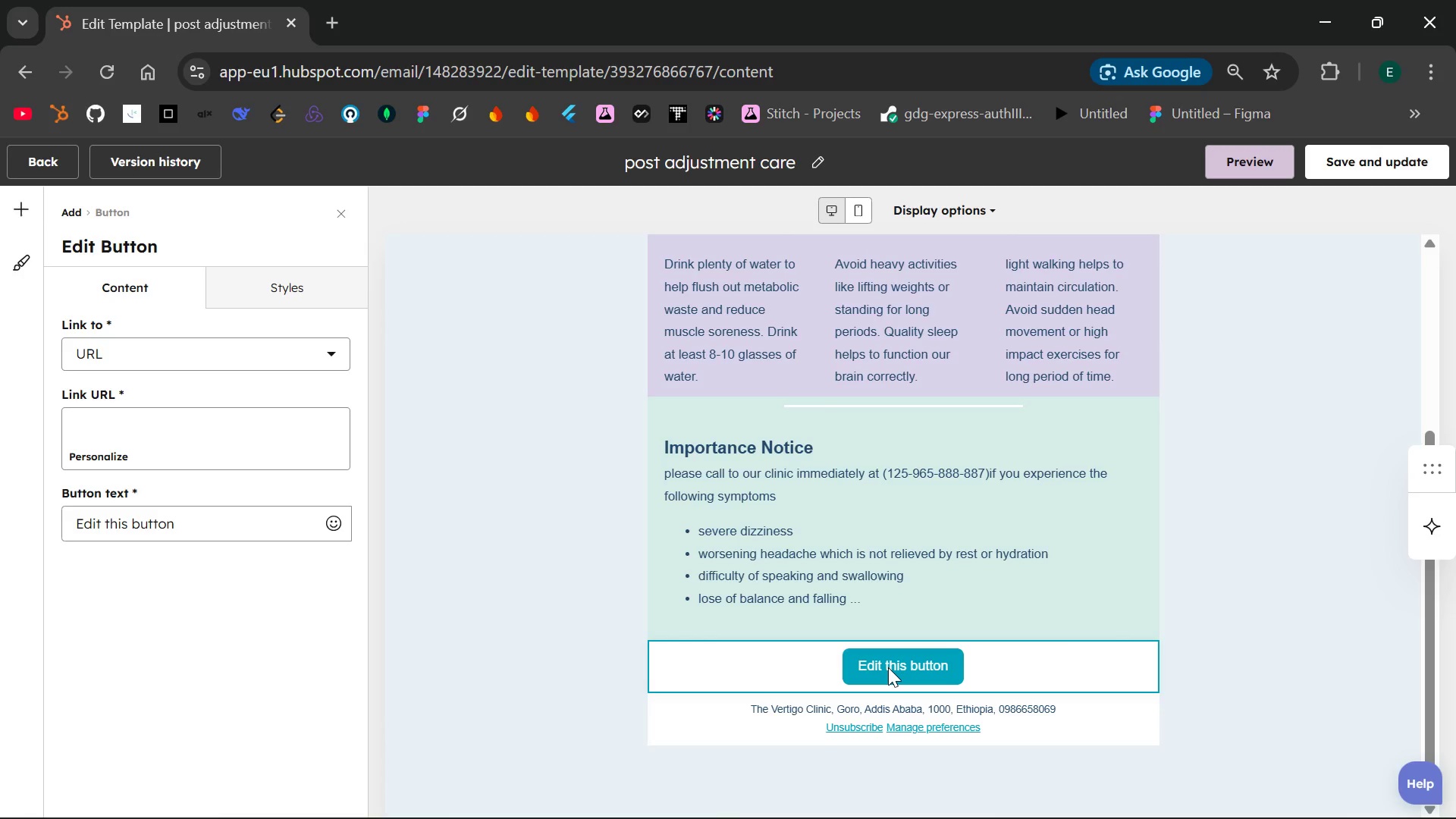 
double_click([883, 664])
 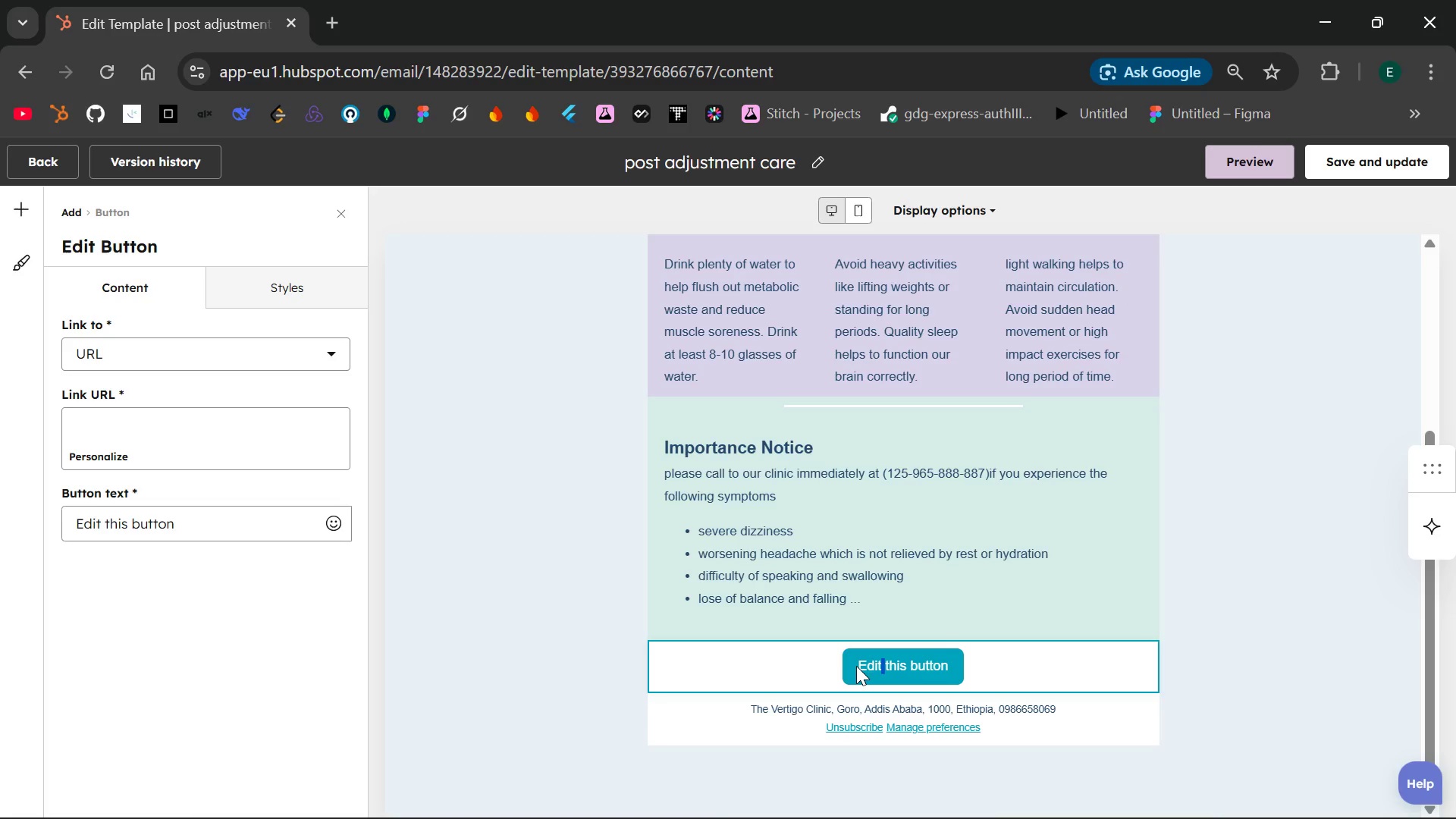 
left_click_drag(start_coordinate=[856, 666], to_coordinate=[921, 662])
 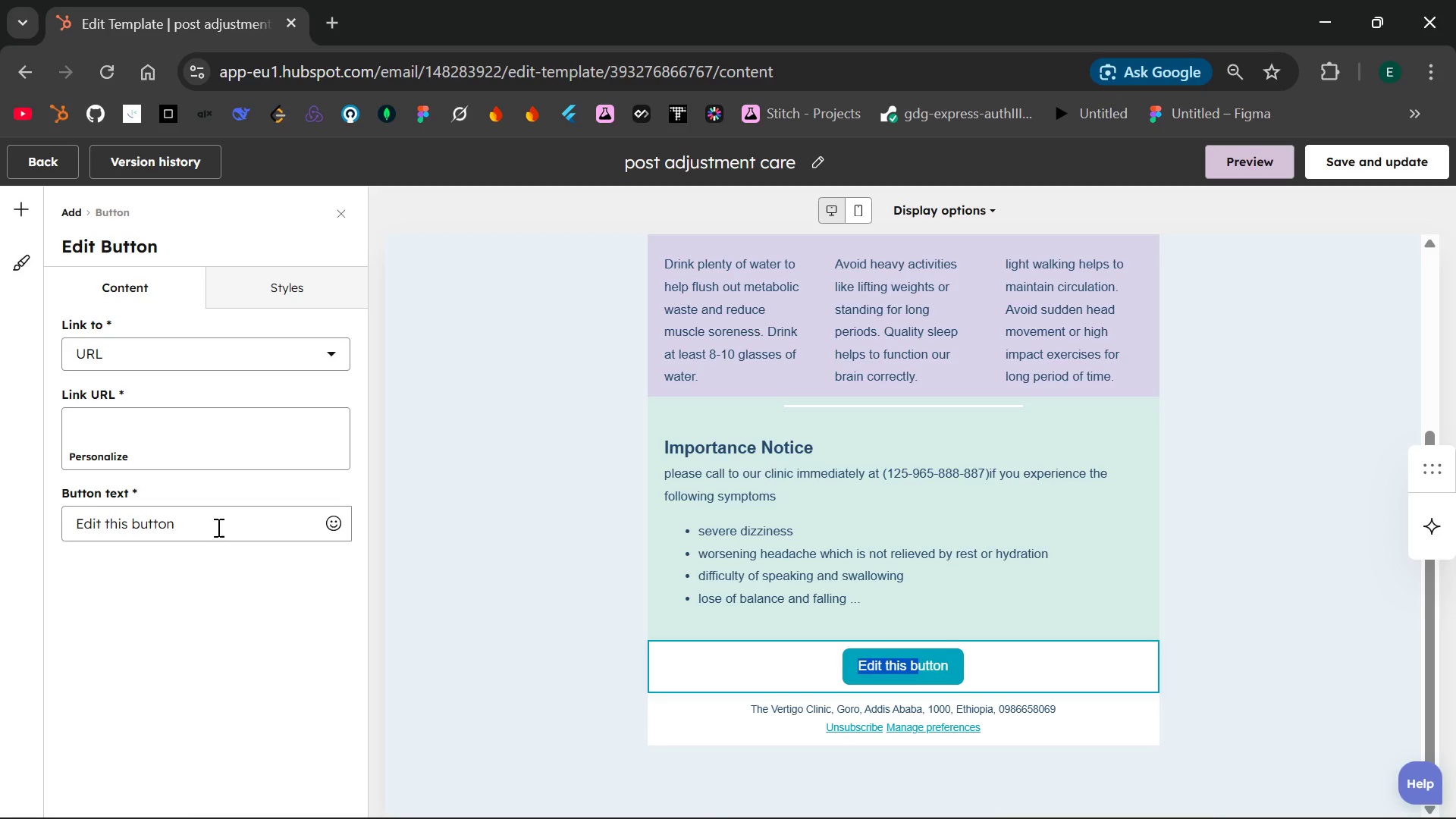 
left_click([215, 524])
 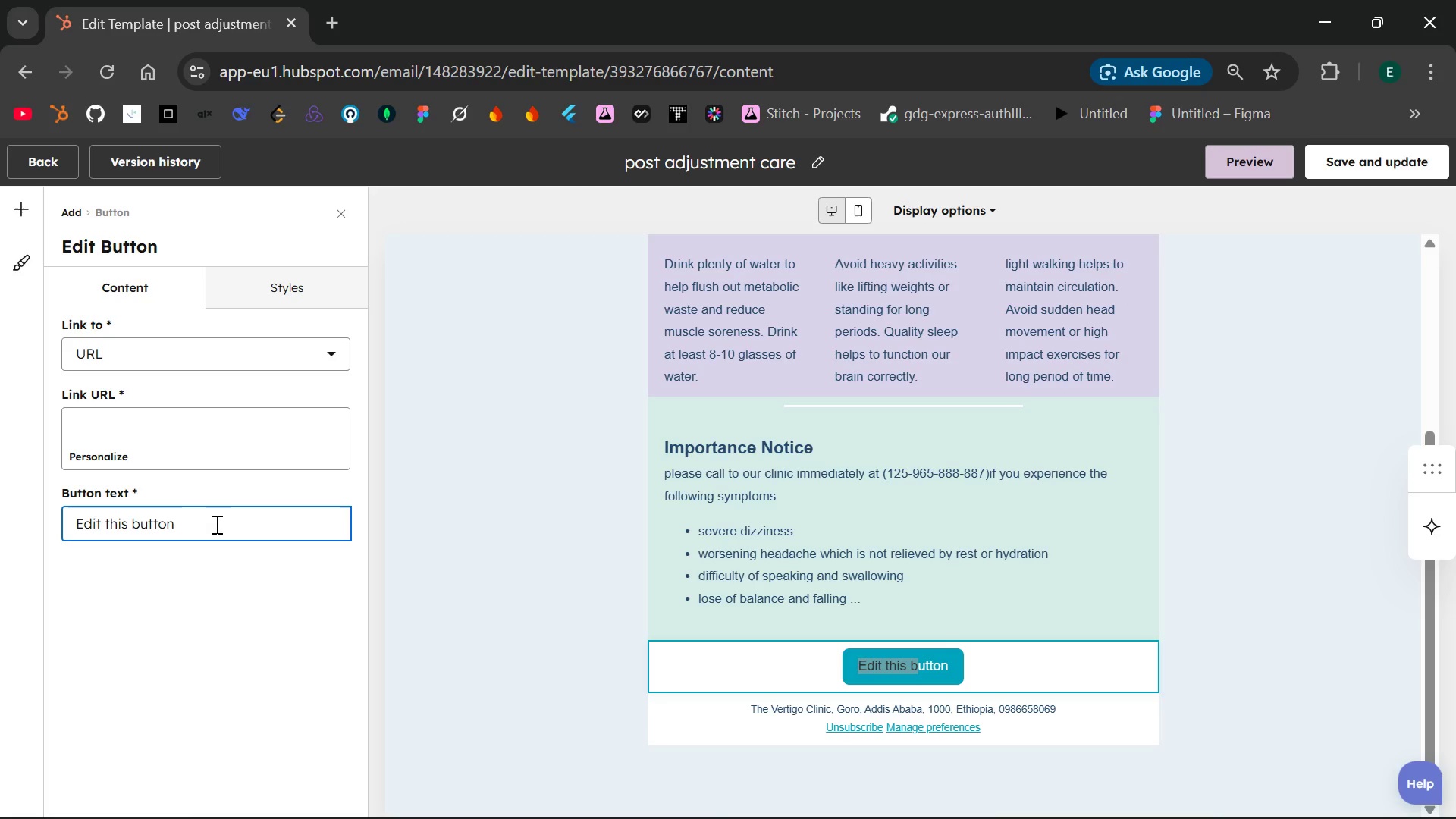 
hold_key(key=Backspace, duration=1.08)
 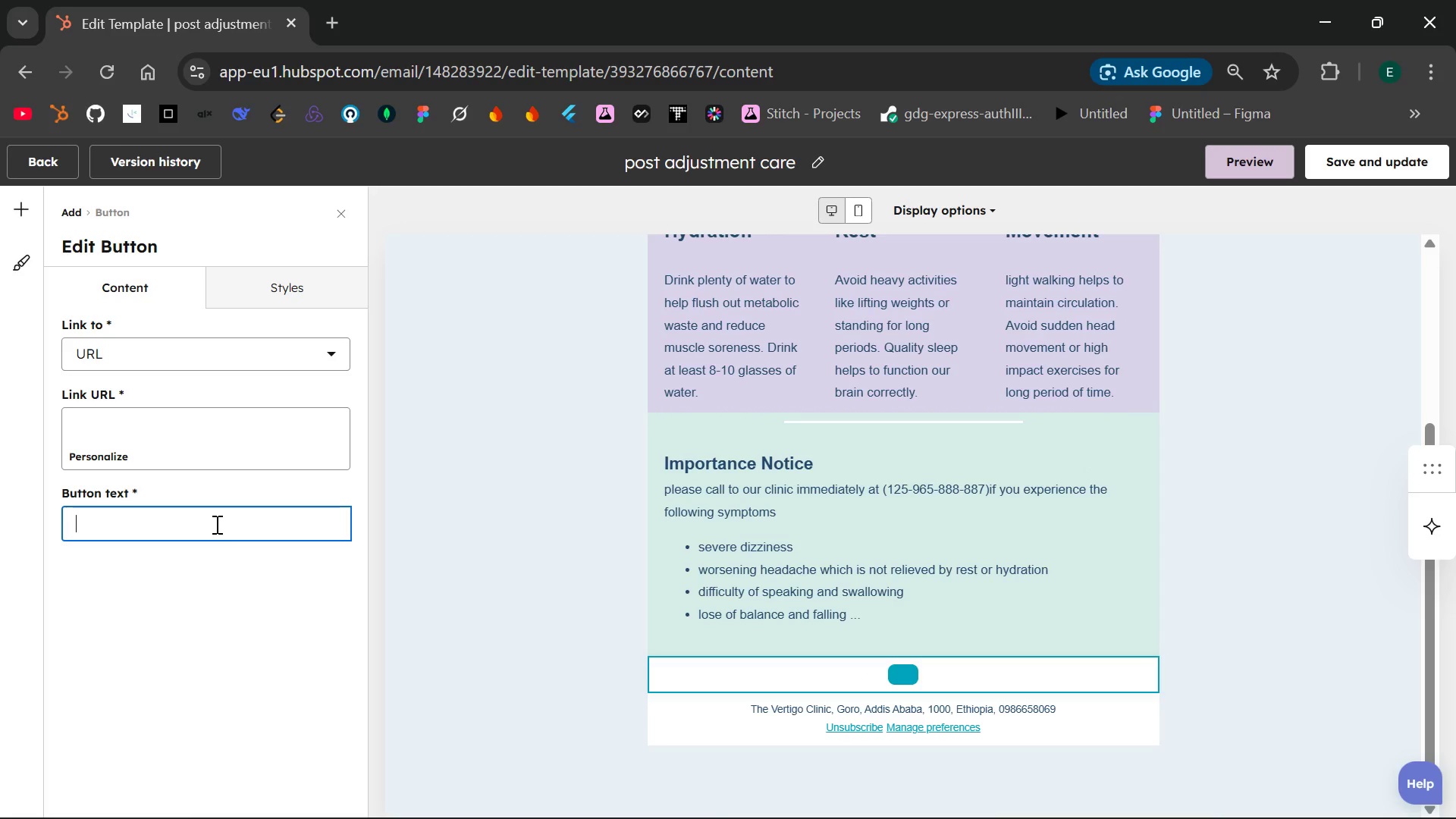 
wait(13.27)
 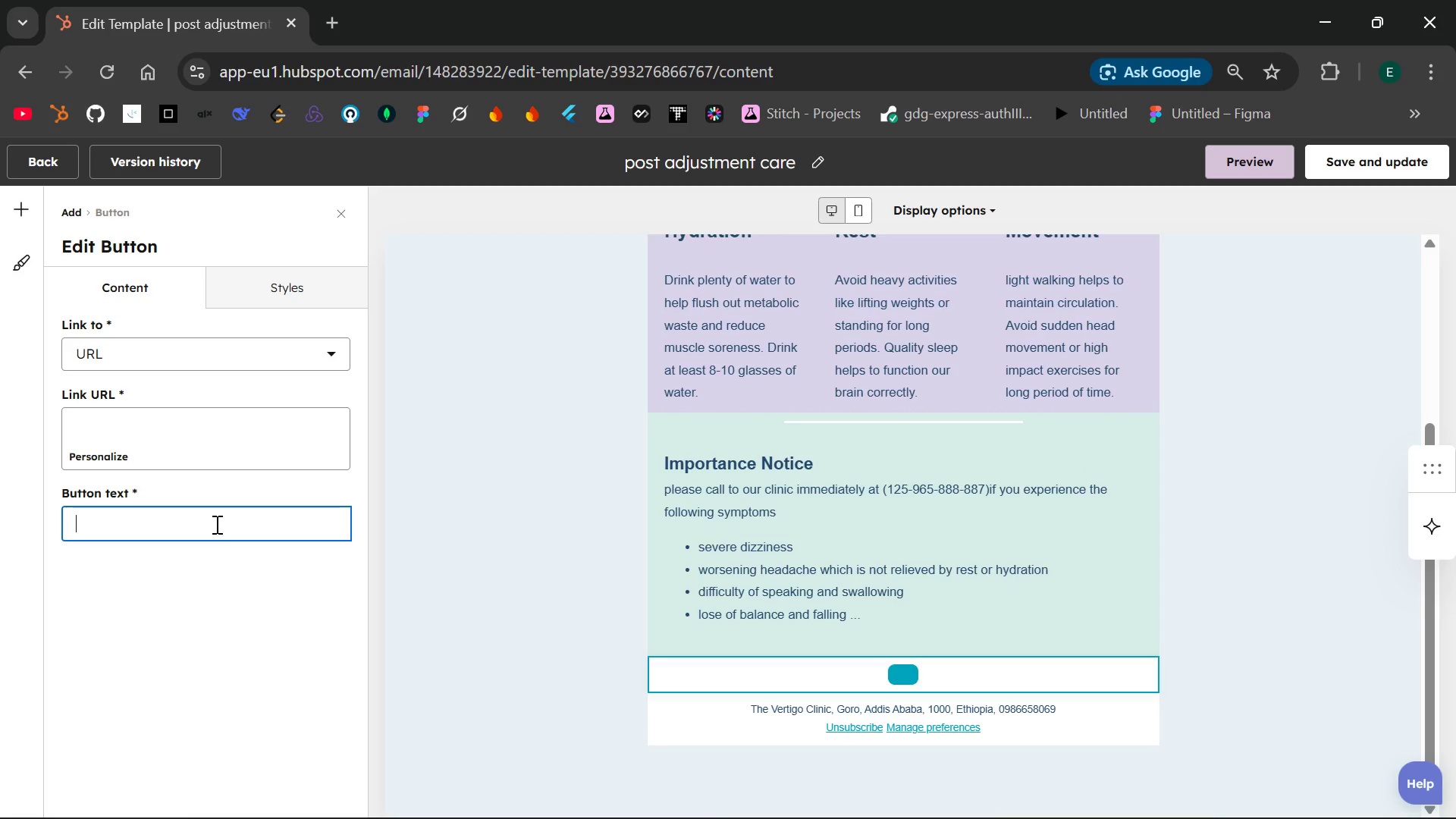 
type(Schedule yp)
key(Backspace)
type(our follow-up visit)
 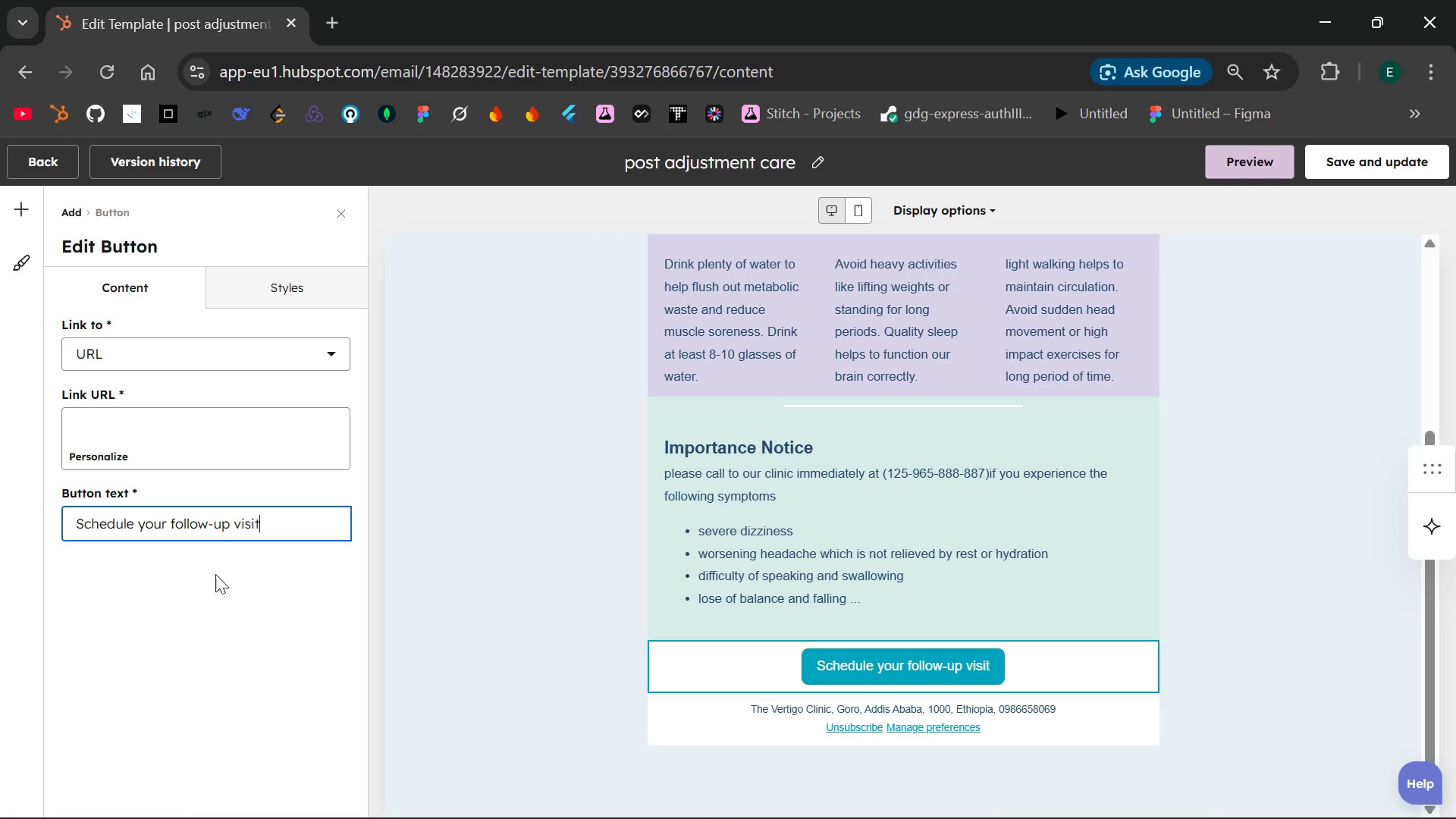 
left_click([193, 576])
 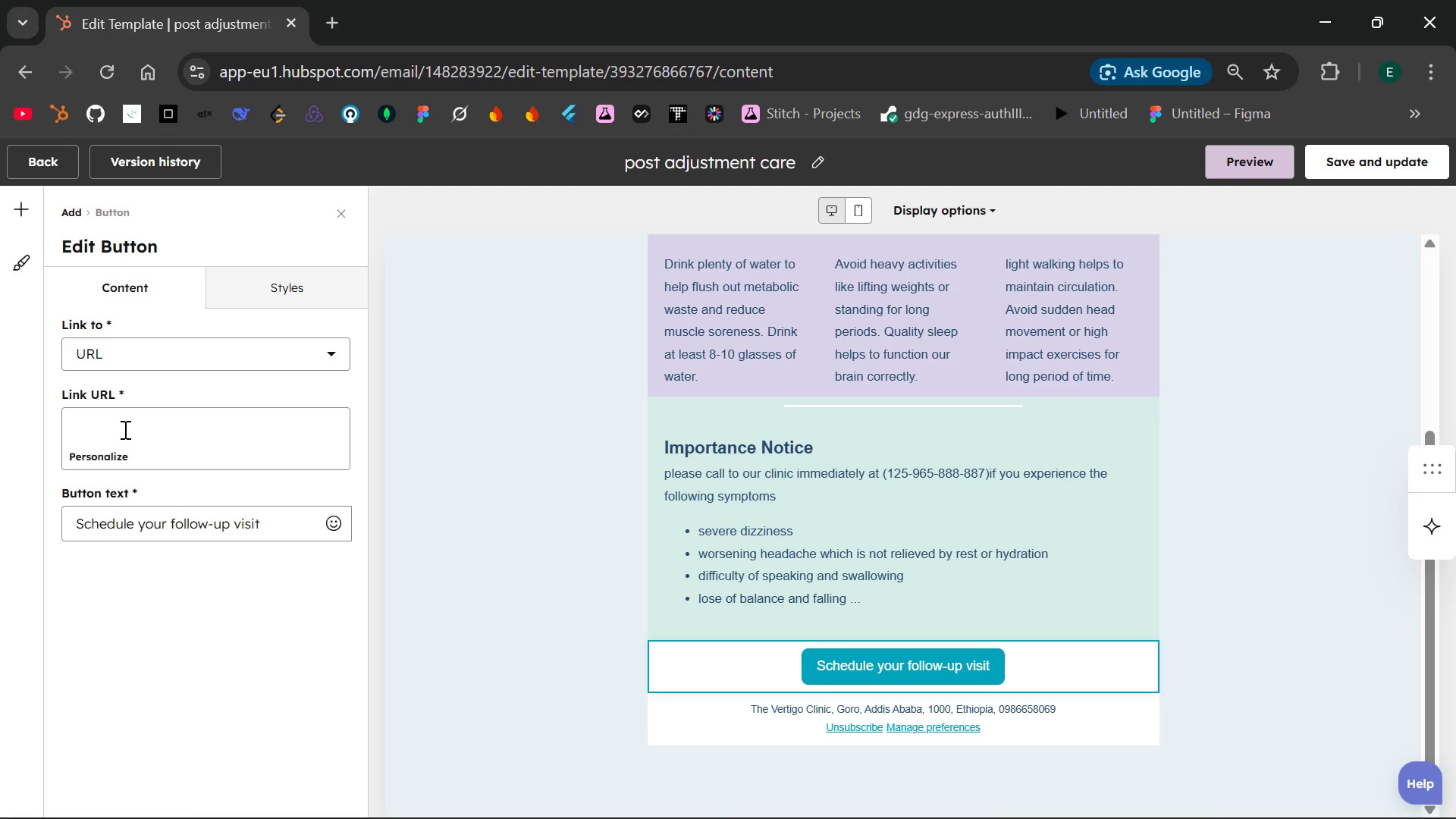 
left_click([124, 429])
 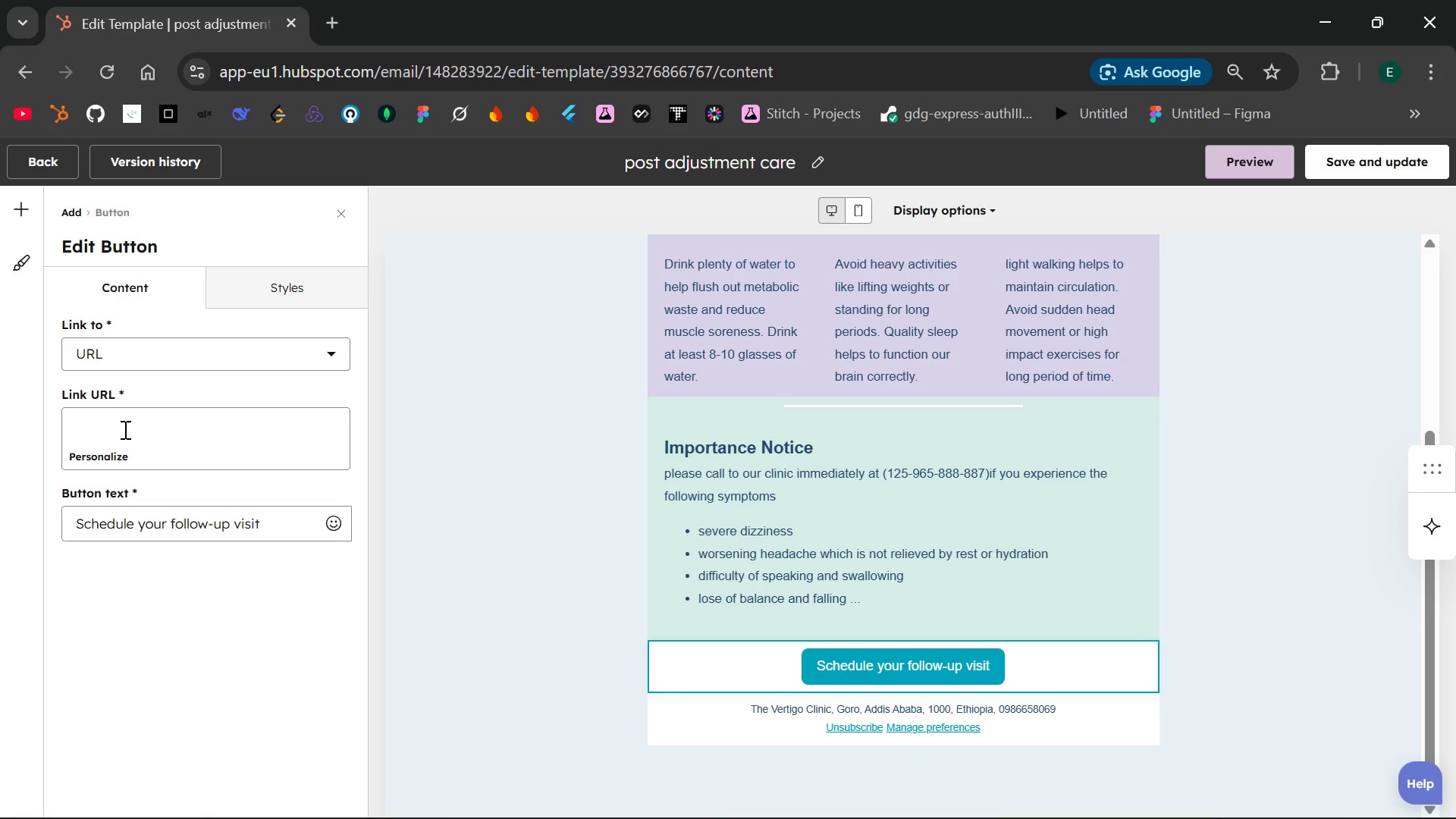 
type(https://www.)
 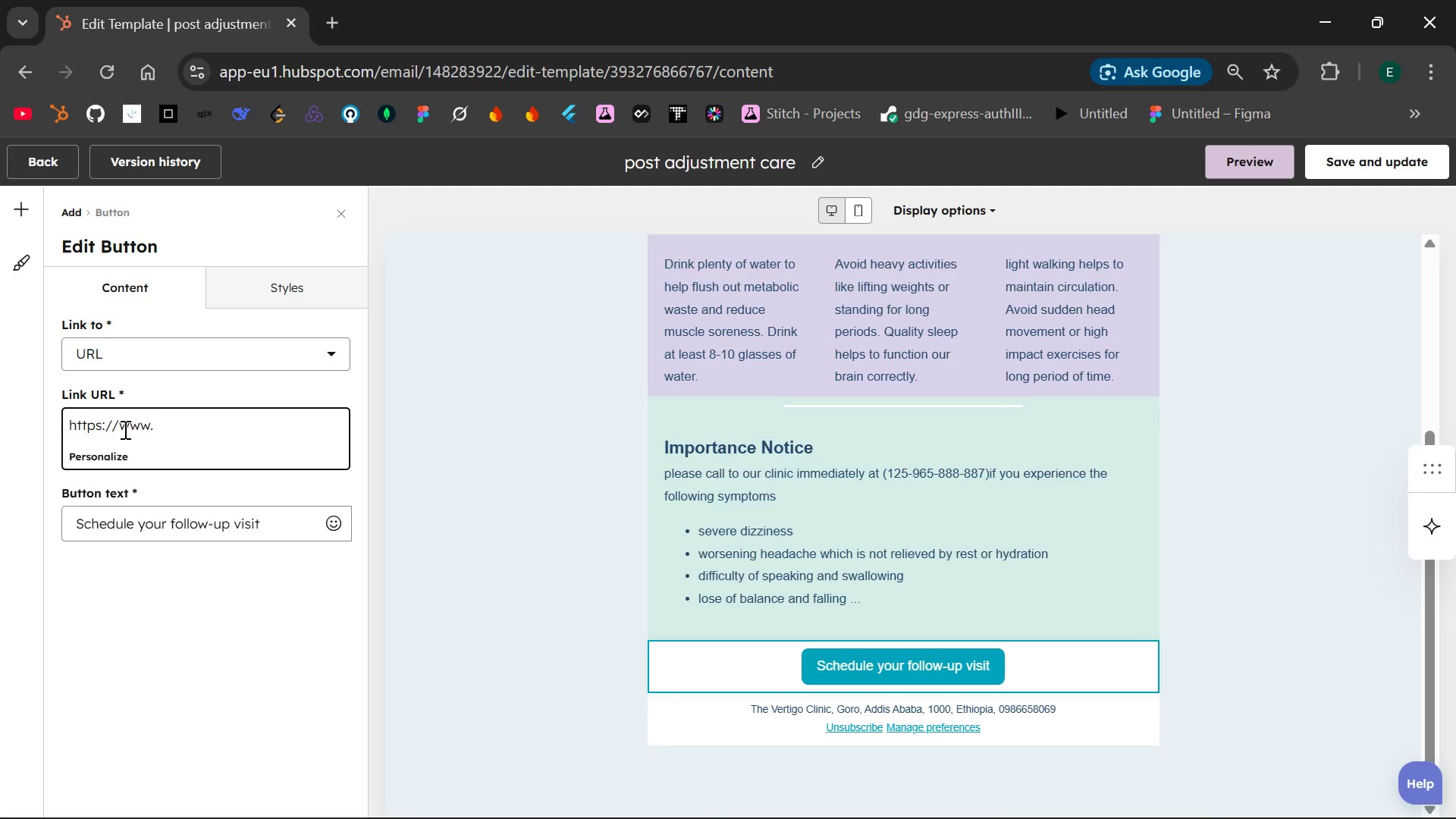 
type(vertigo)
 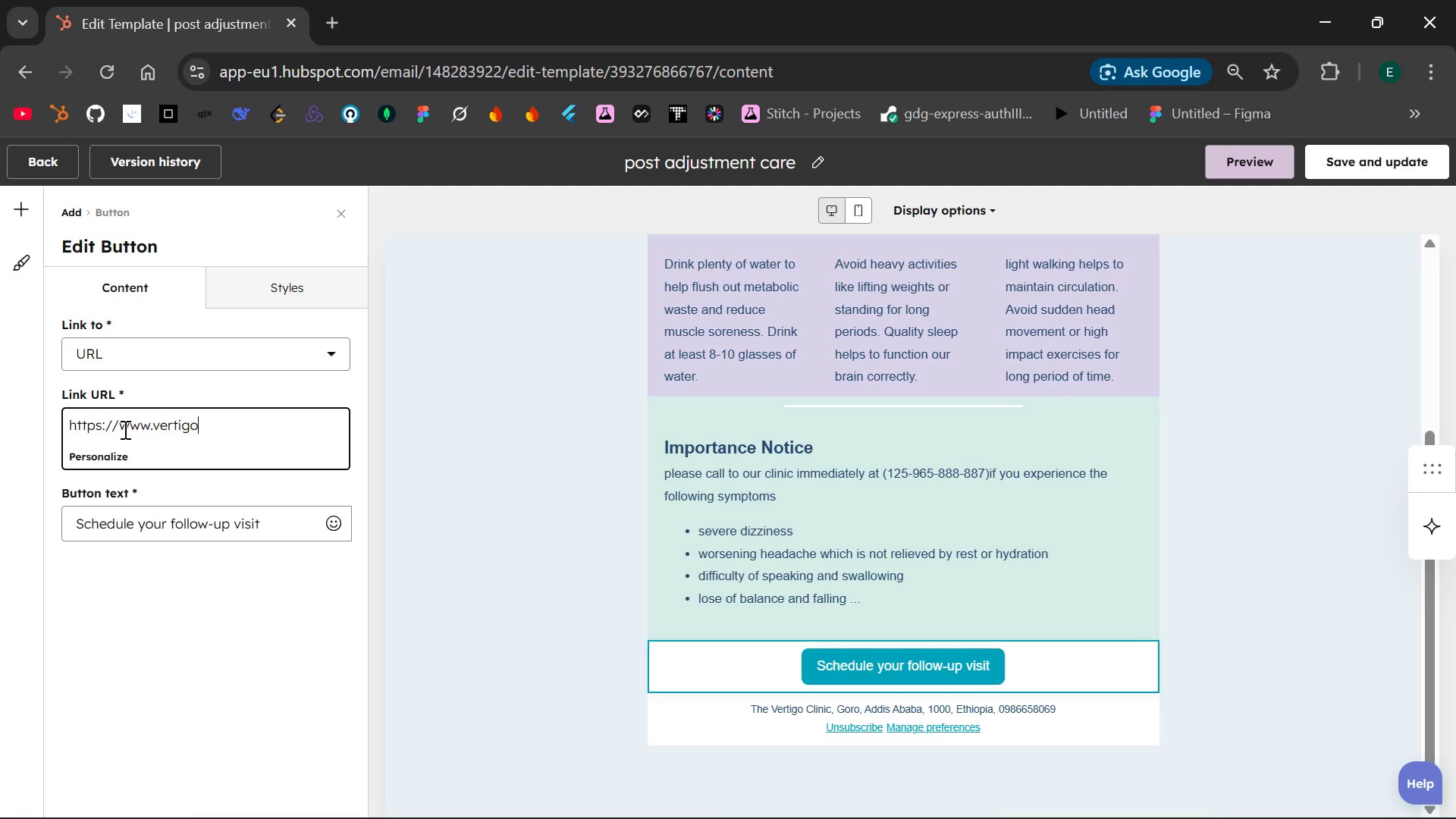 
type(clinic.com/)
 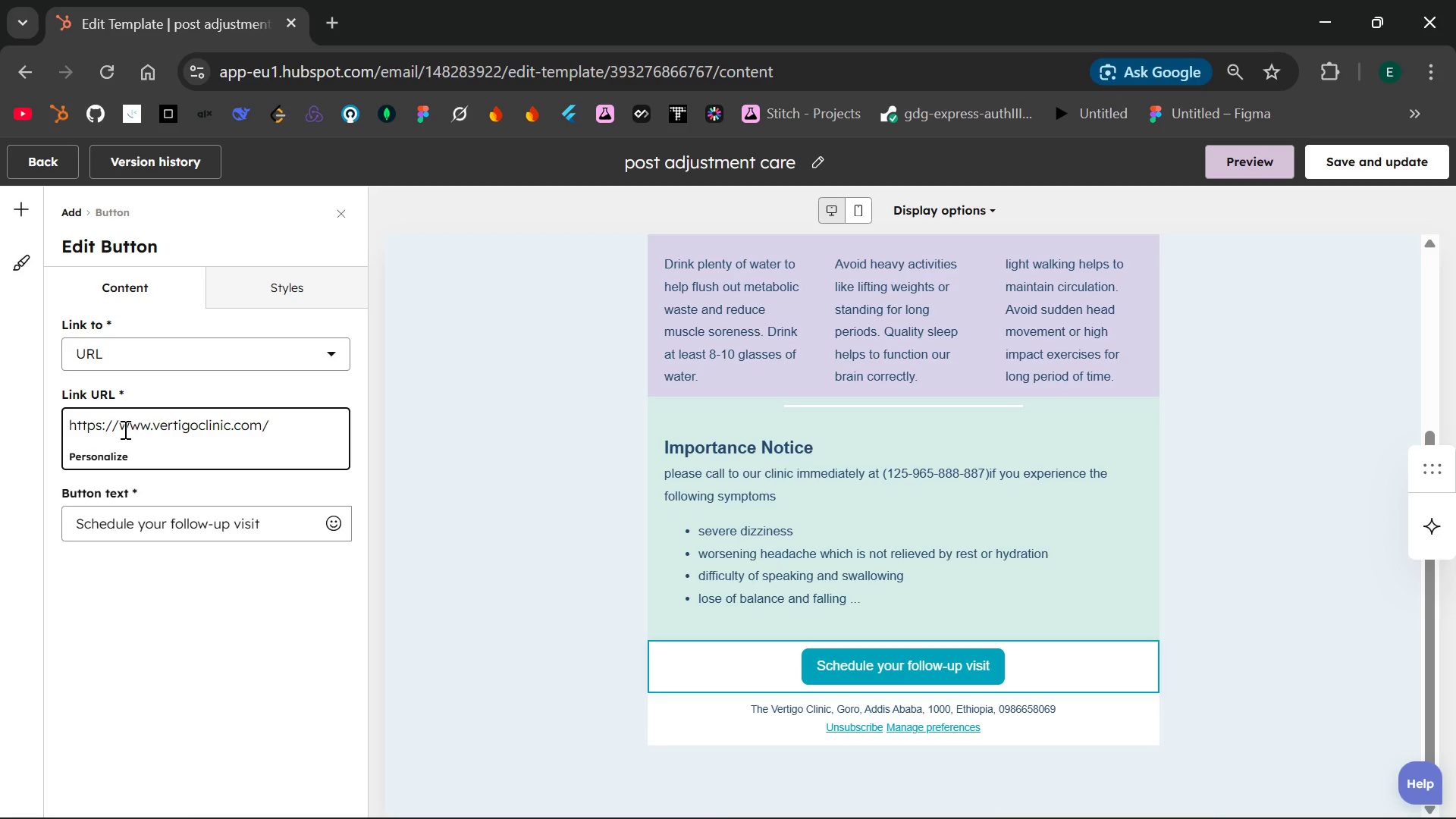 
type(book-followup)
 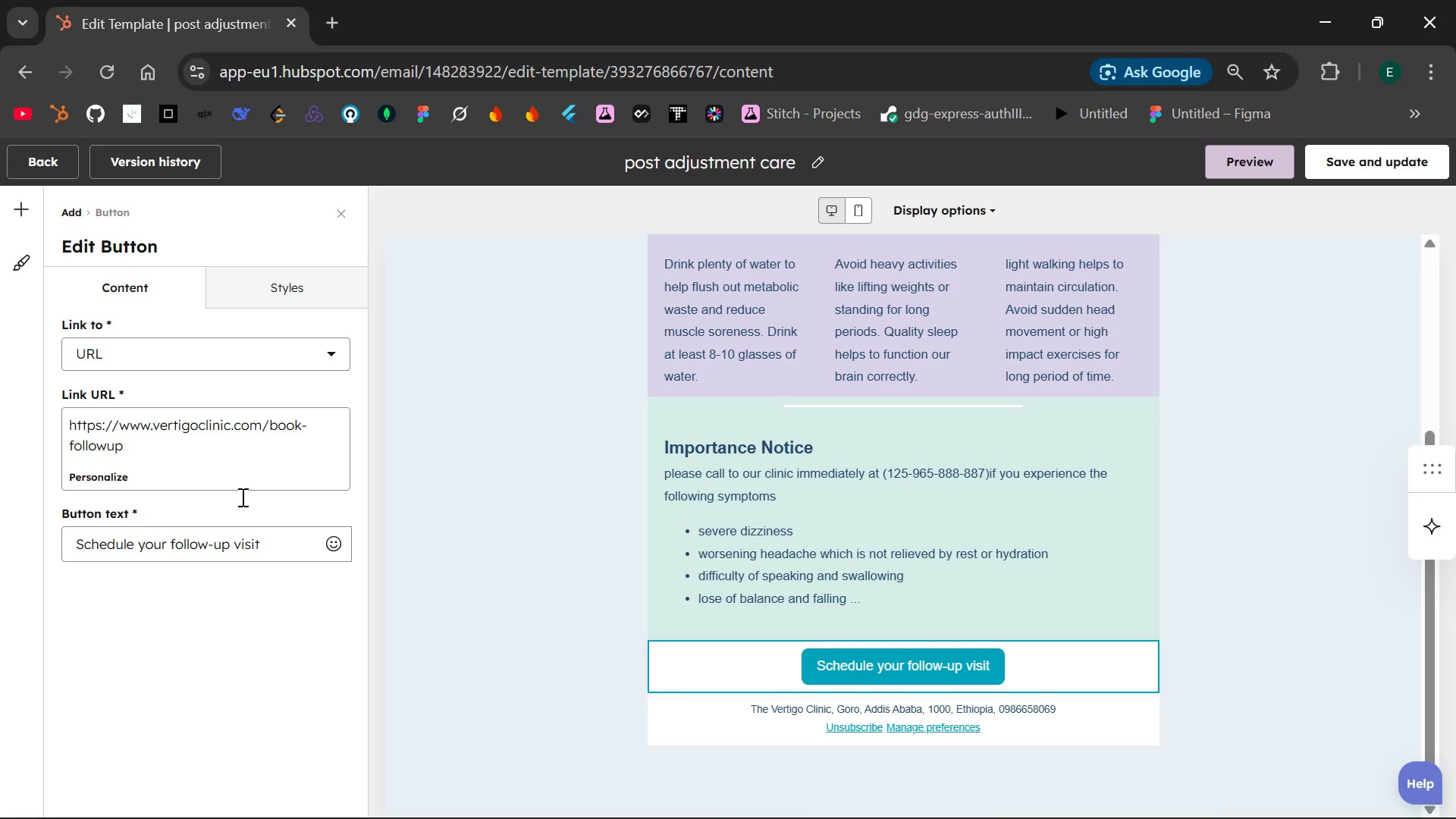 
left_click([202, 604])
 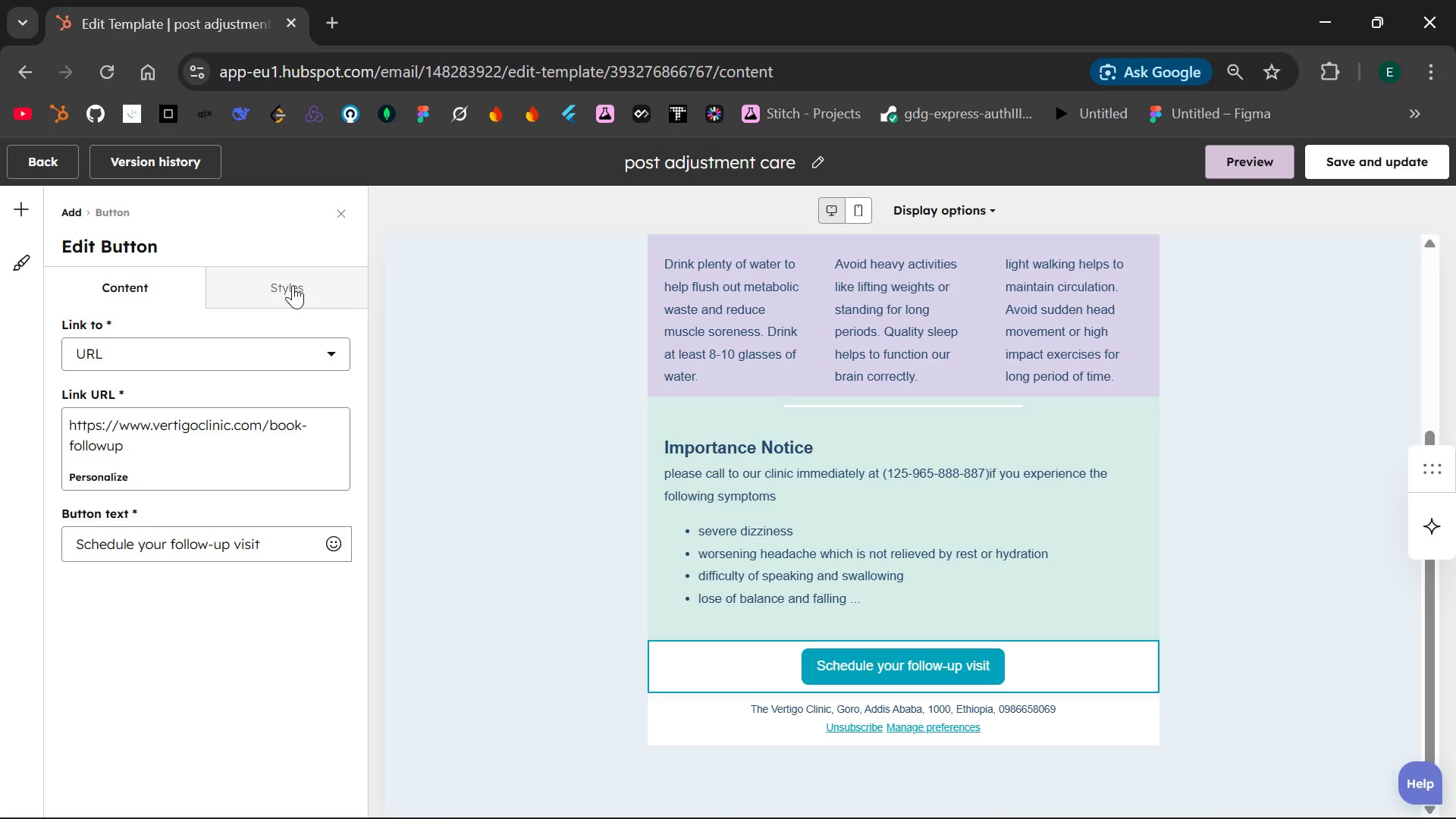 
left_click([293, 285])
 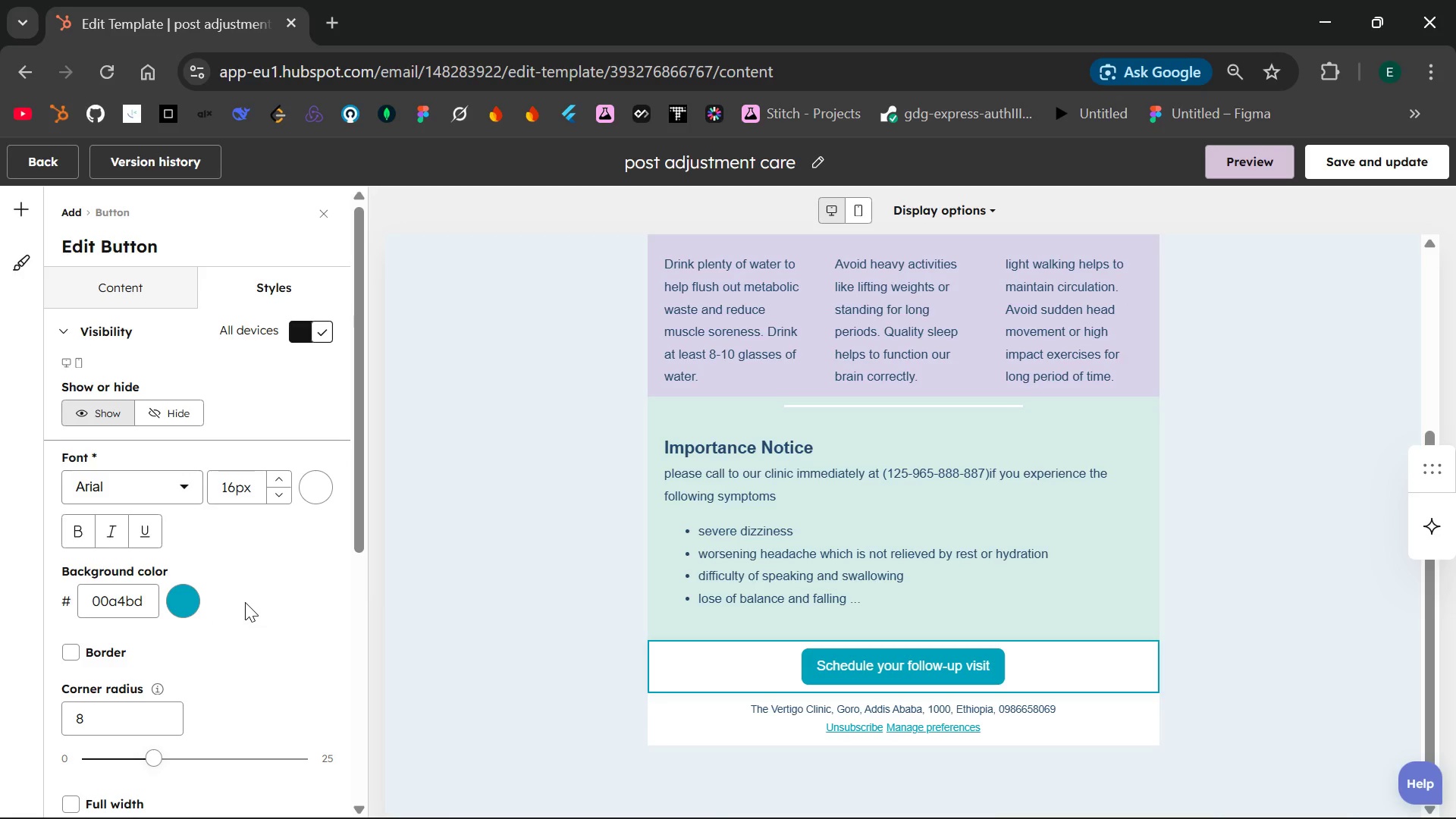 
wait(11.41)
 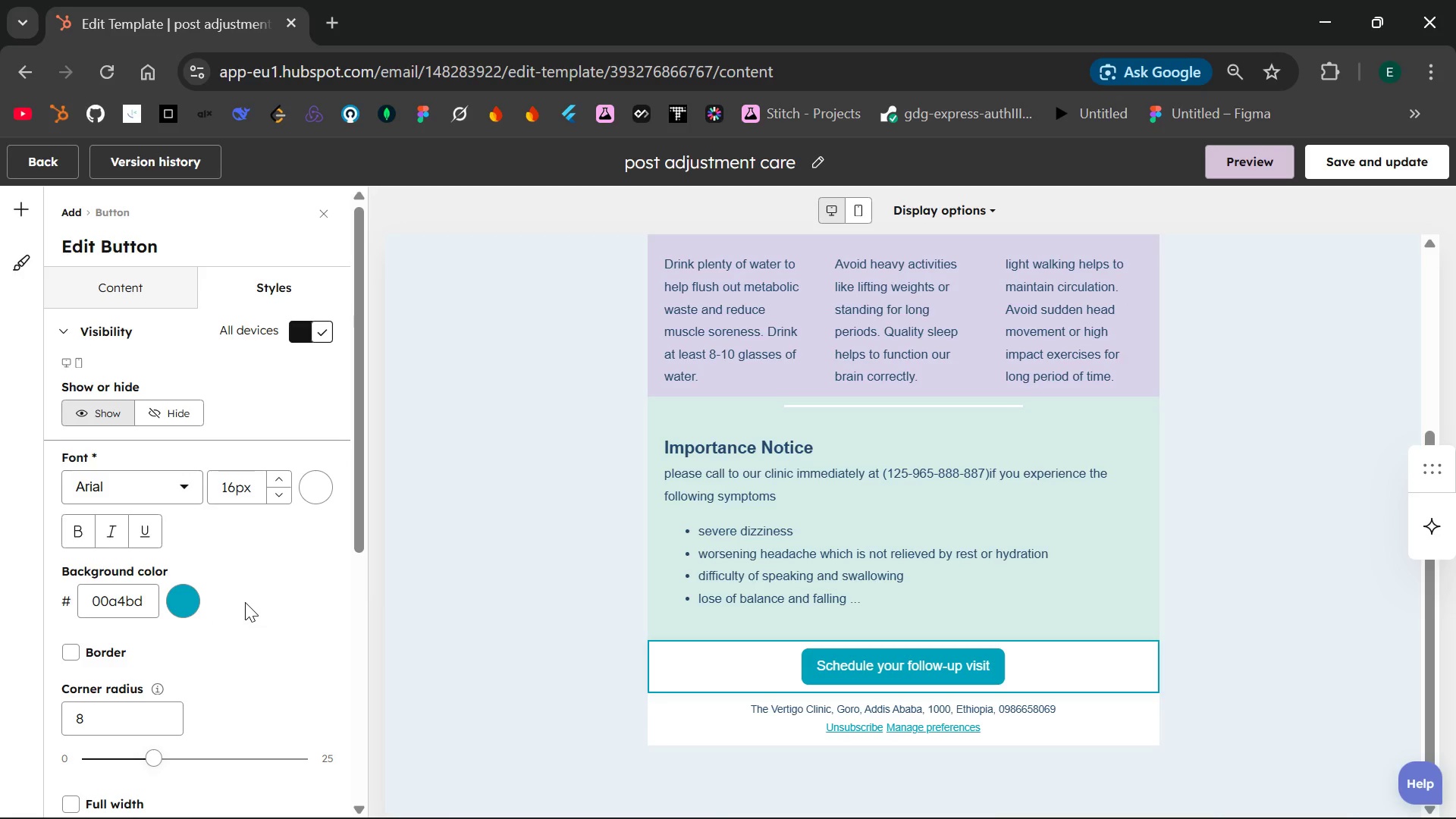 
left_click([177, 598])
 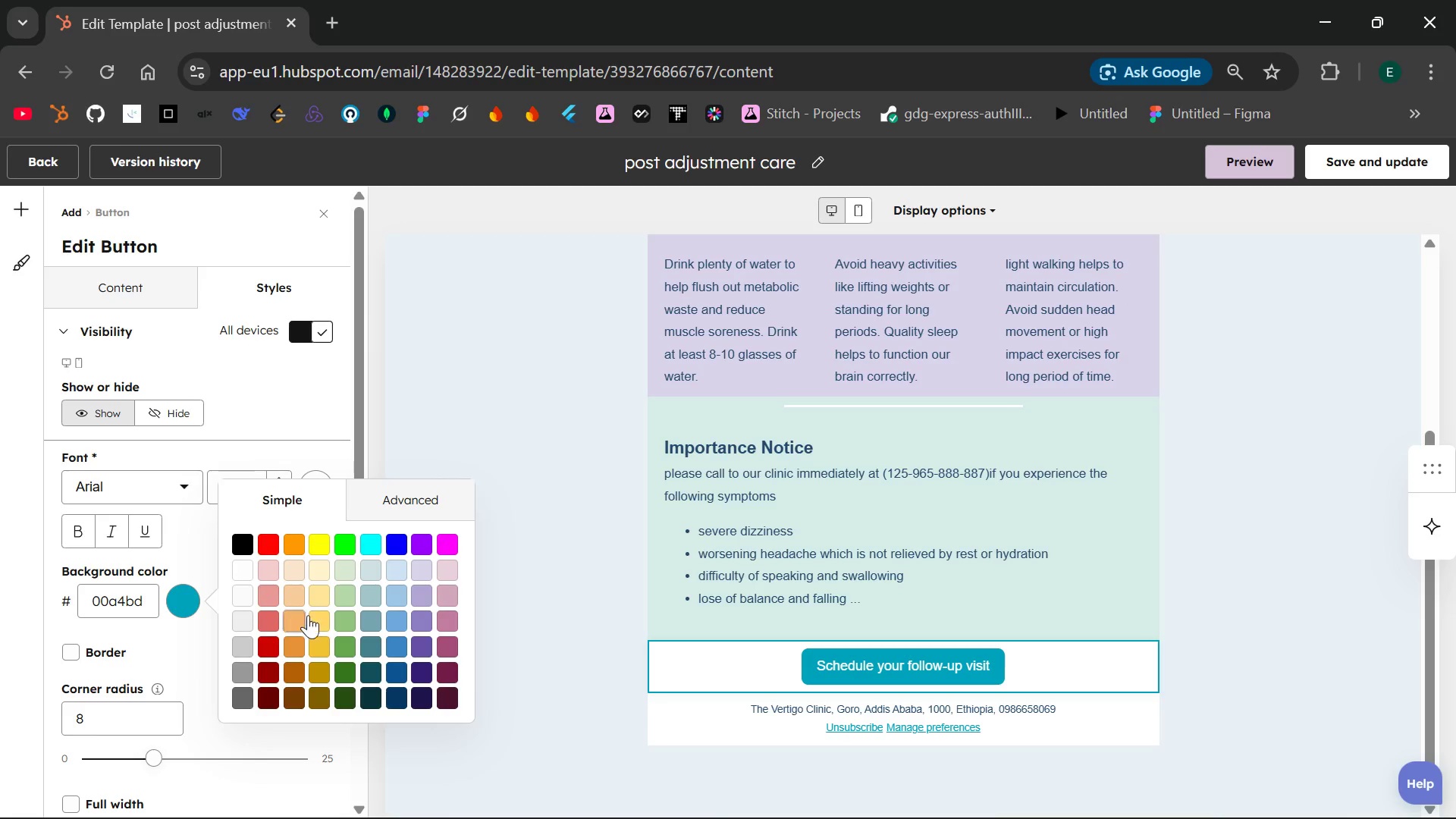 
left_click([340, 629])
 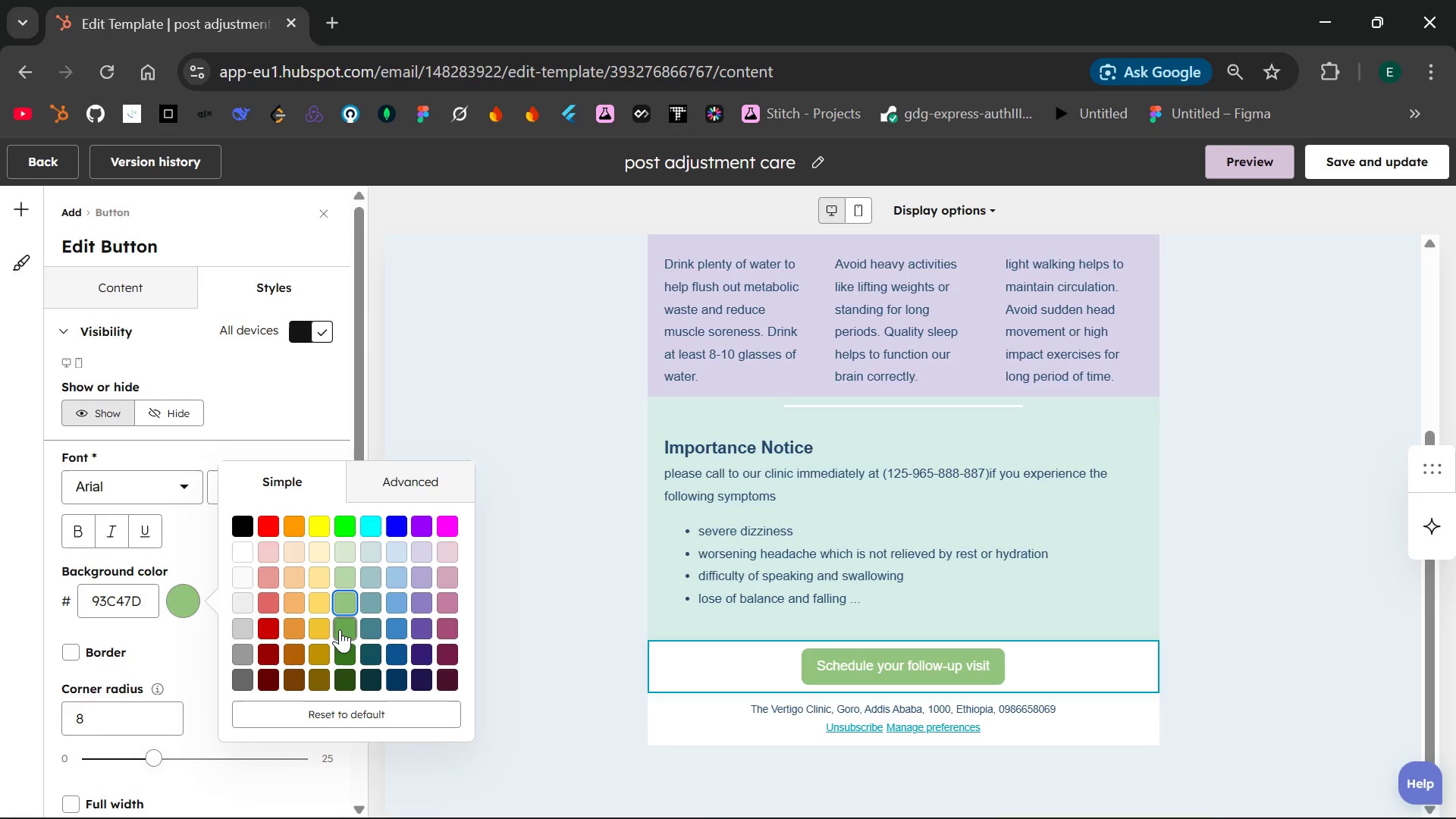 
left_click([342, 629])